 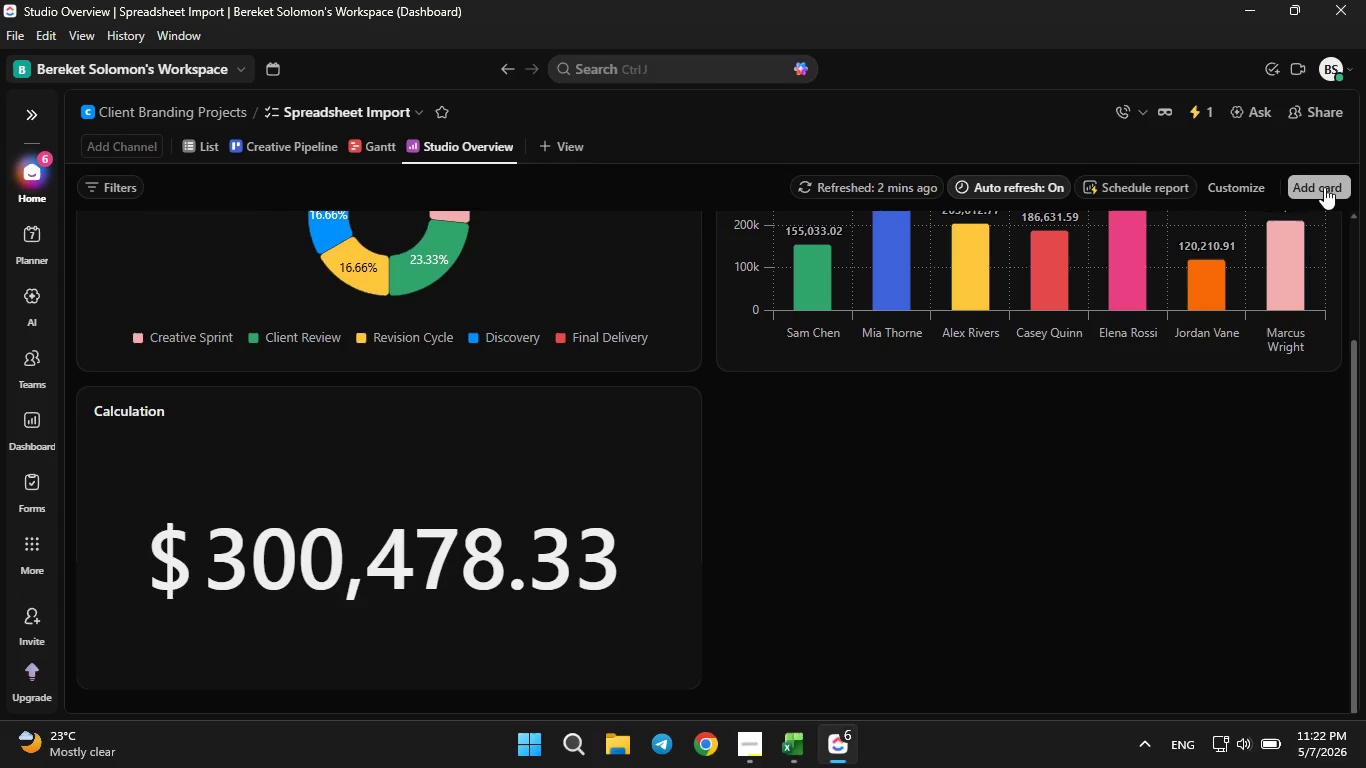 
left_click([1324, 187])
 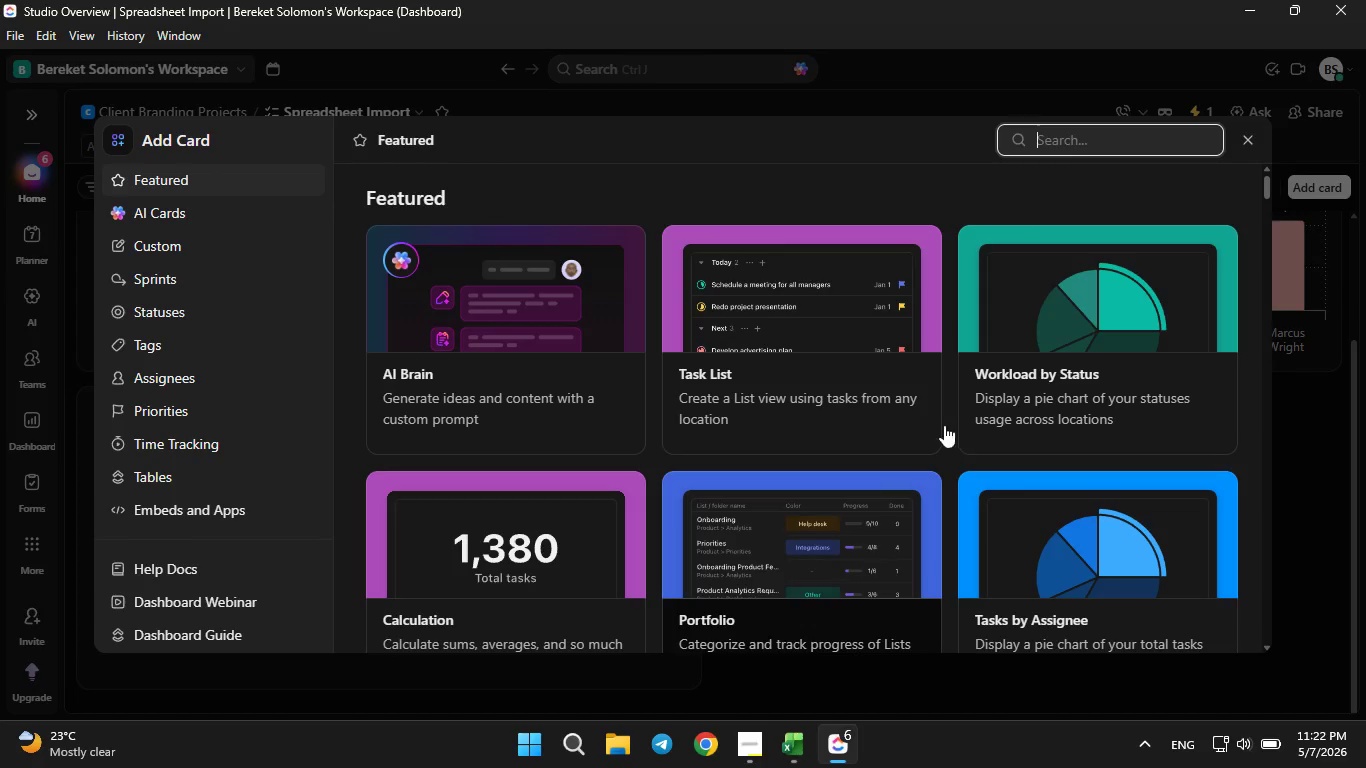 
scroll: coordinate [896, 441], scroll_direction: down, amount: 14.0
 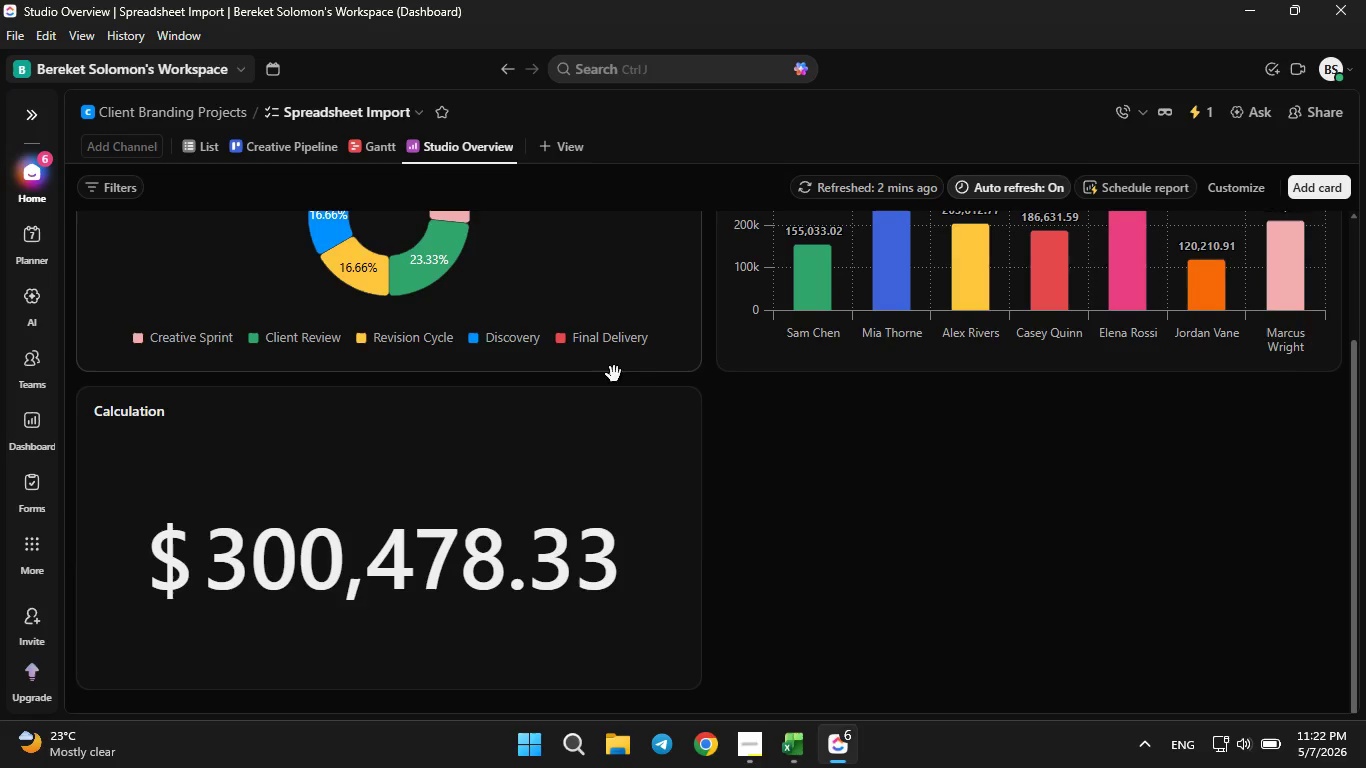 
wait(7.16)
 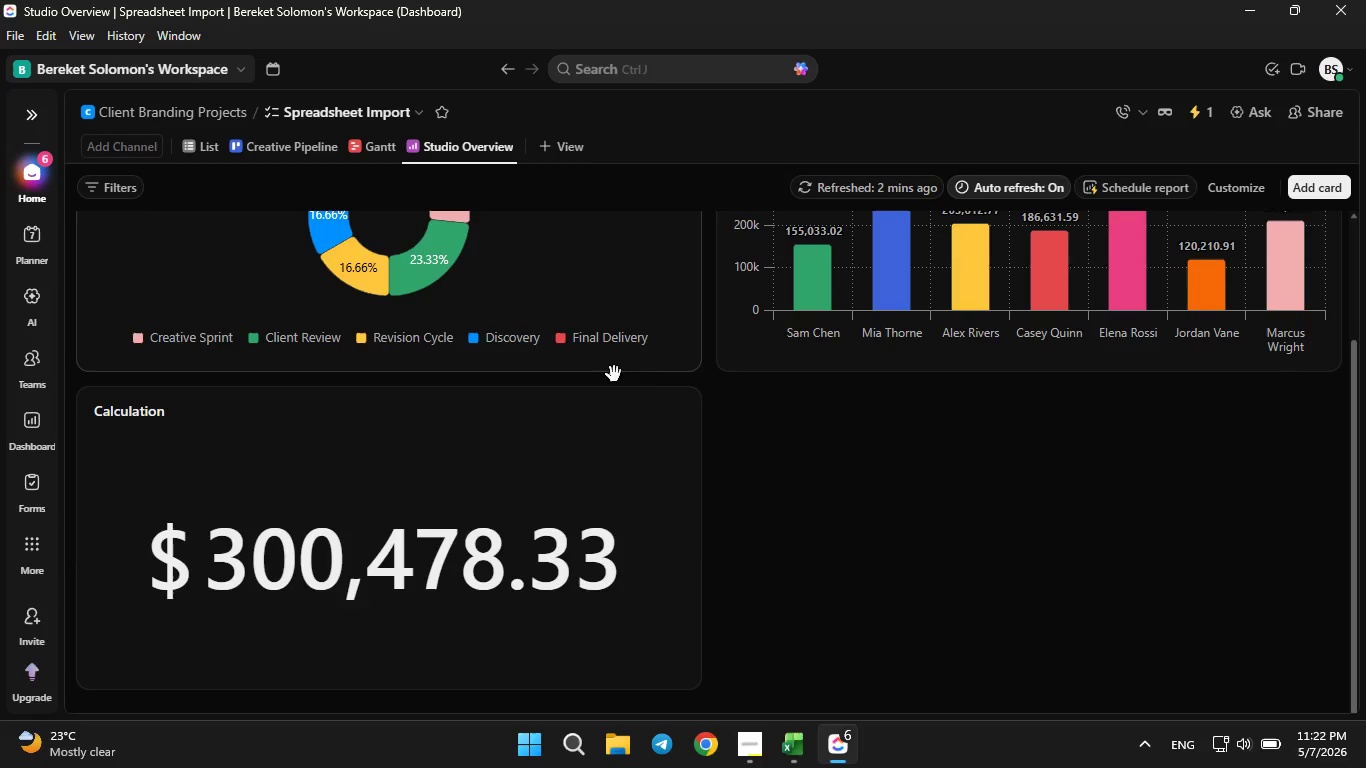 
left_click([760, 767])